 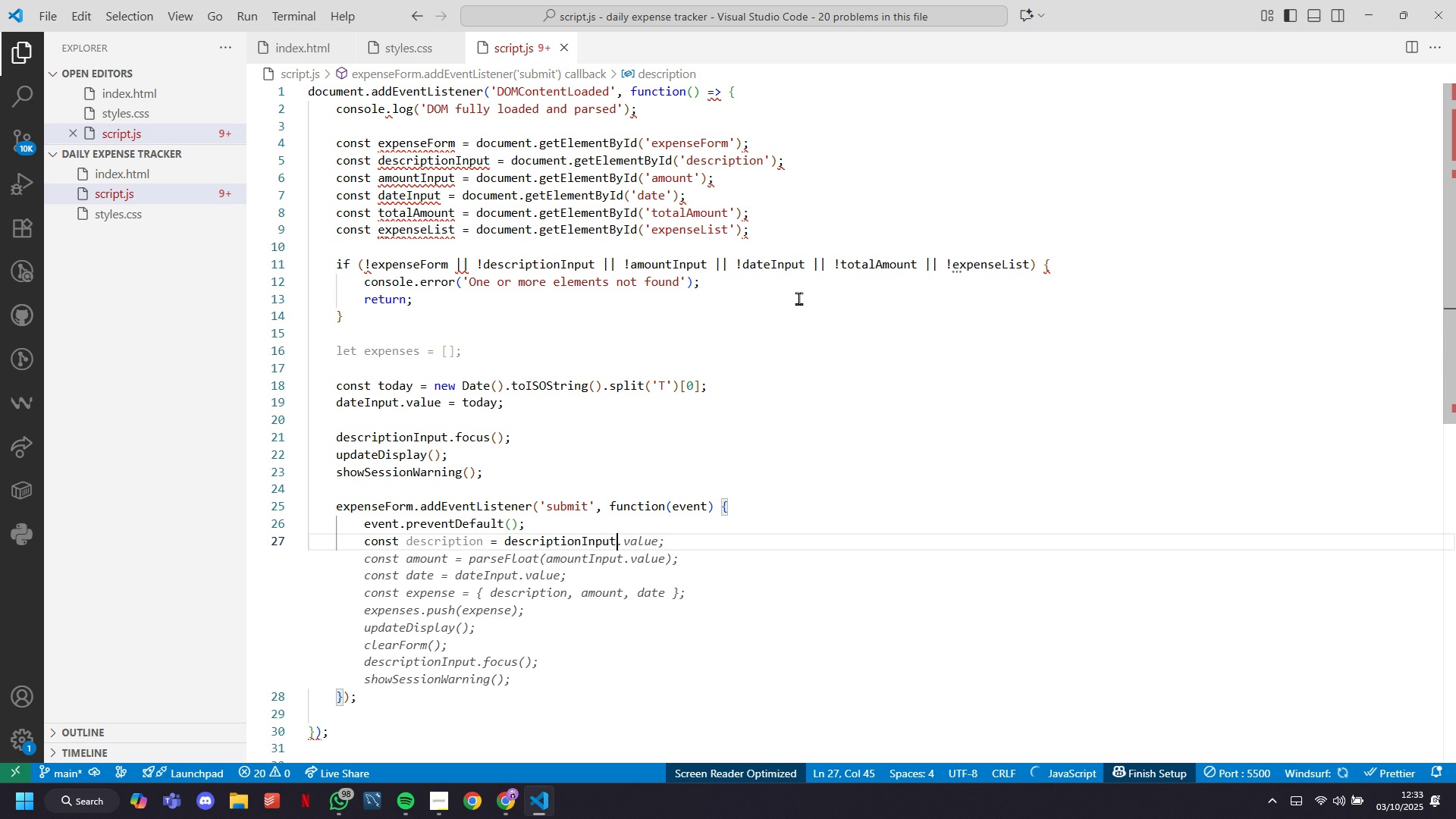 
key(Backspace)
 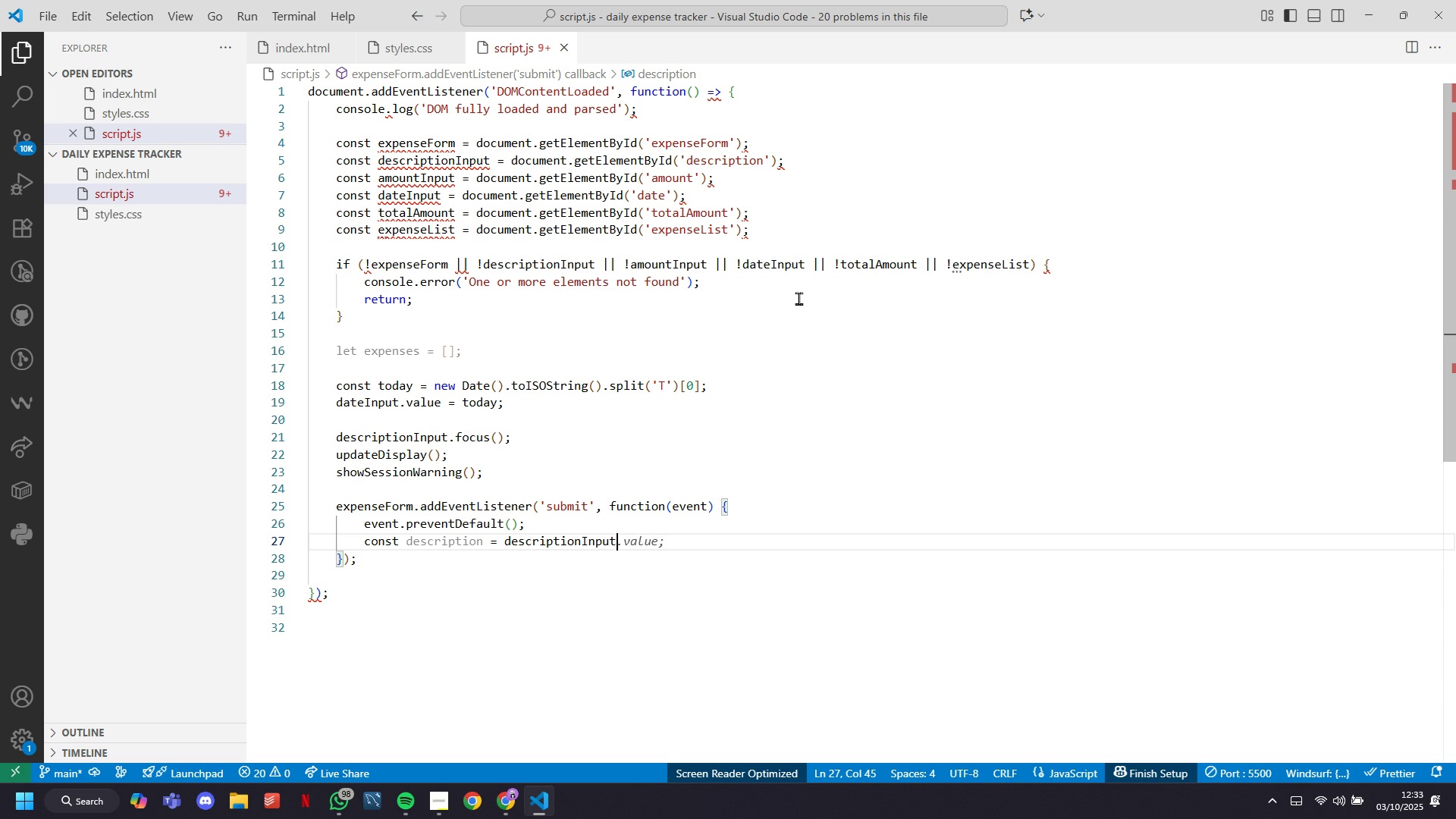 
key(Tab)
 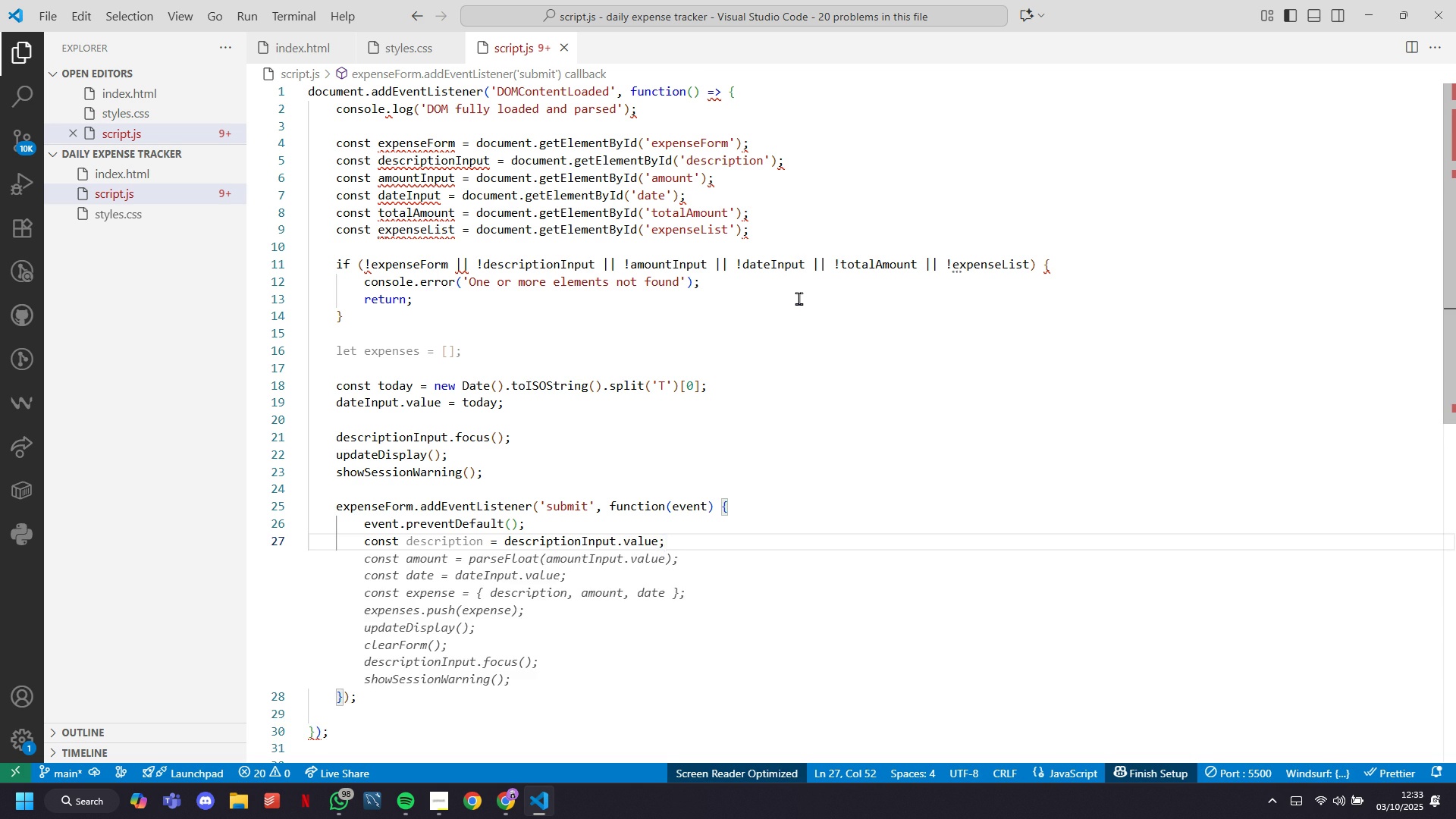 
key(ArrowLeft)
 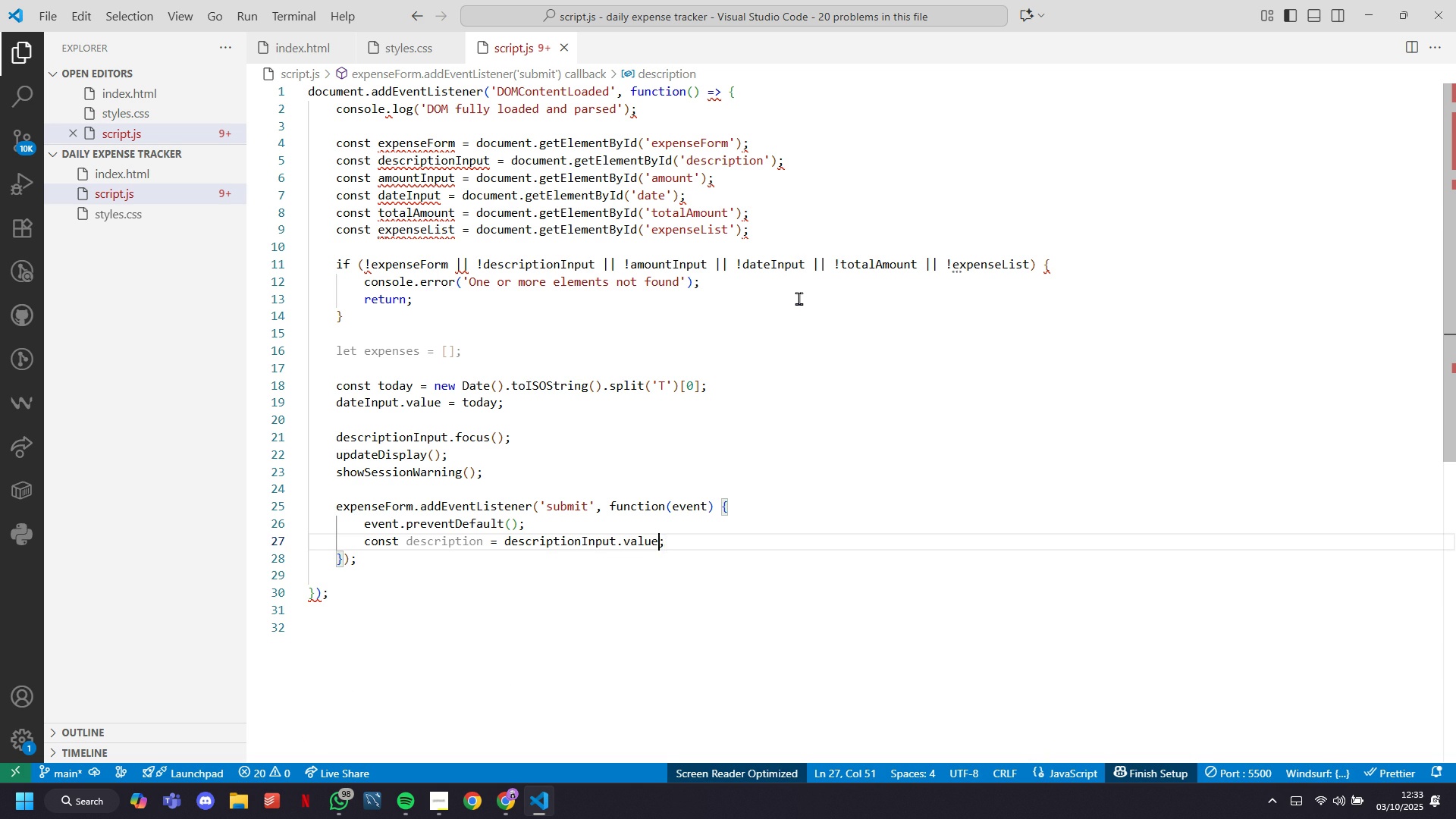 
type(.trim)
key(Tab)
key(Tab)
key(Backspace)
key(Backspace)
 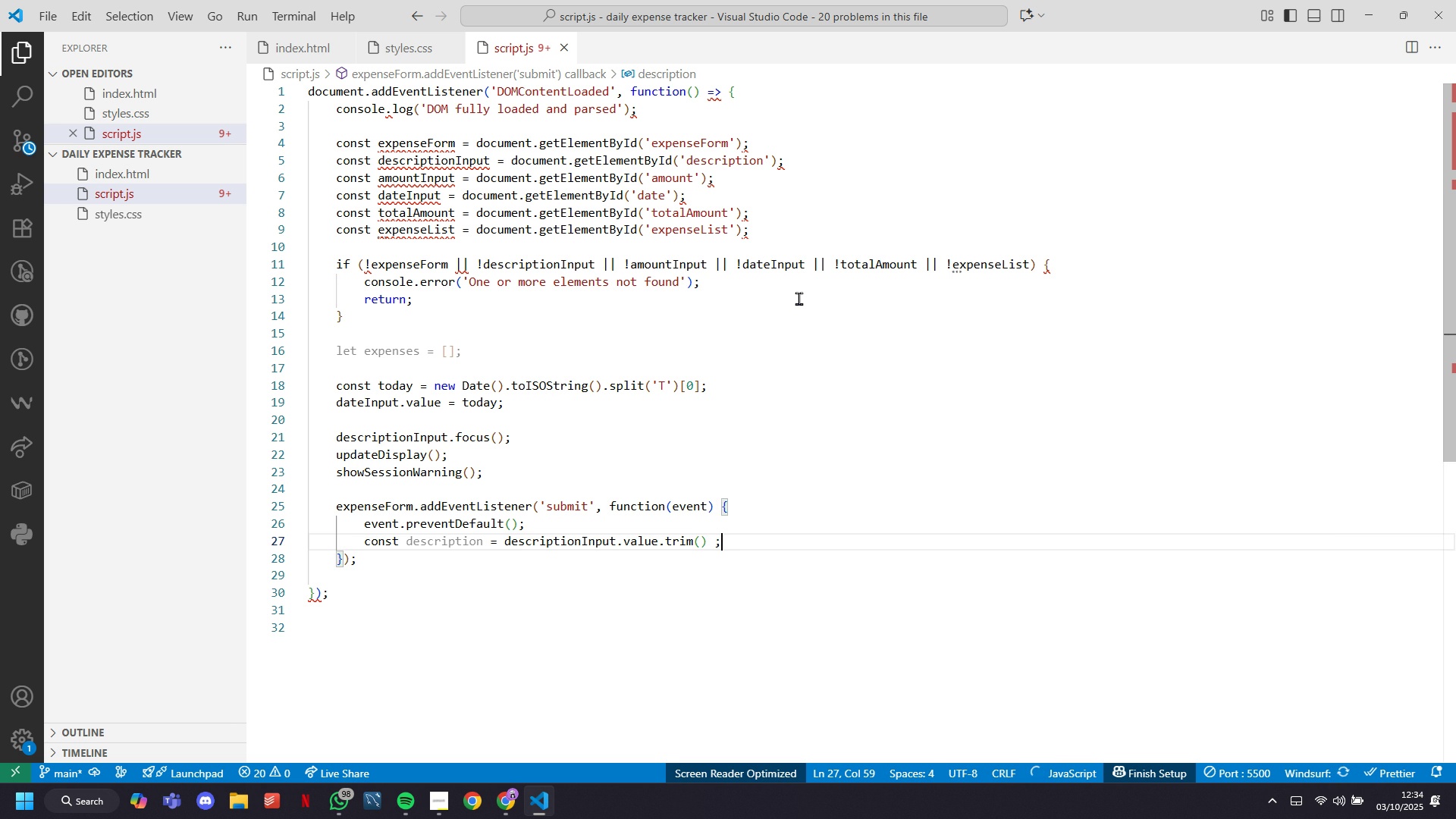 
key(ArrowRight)
 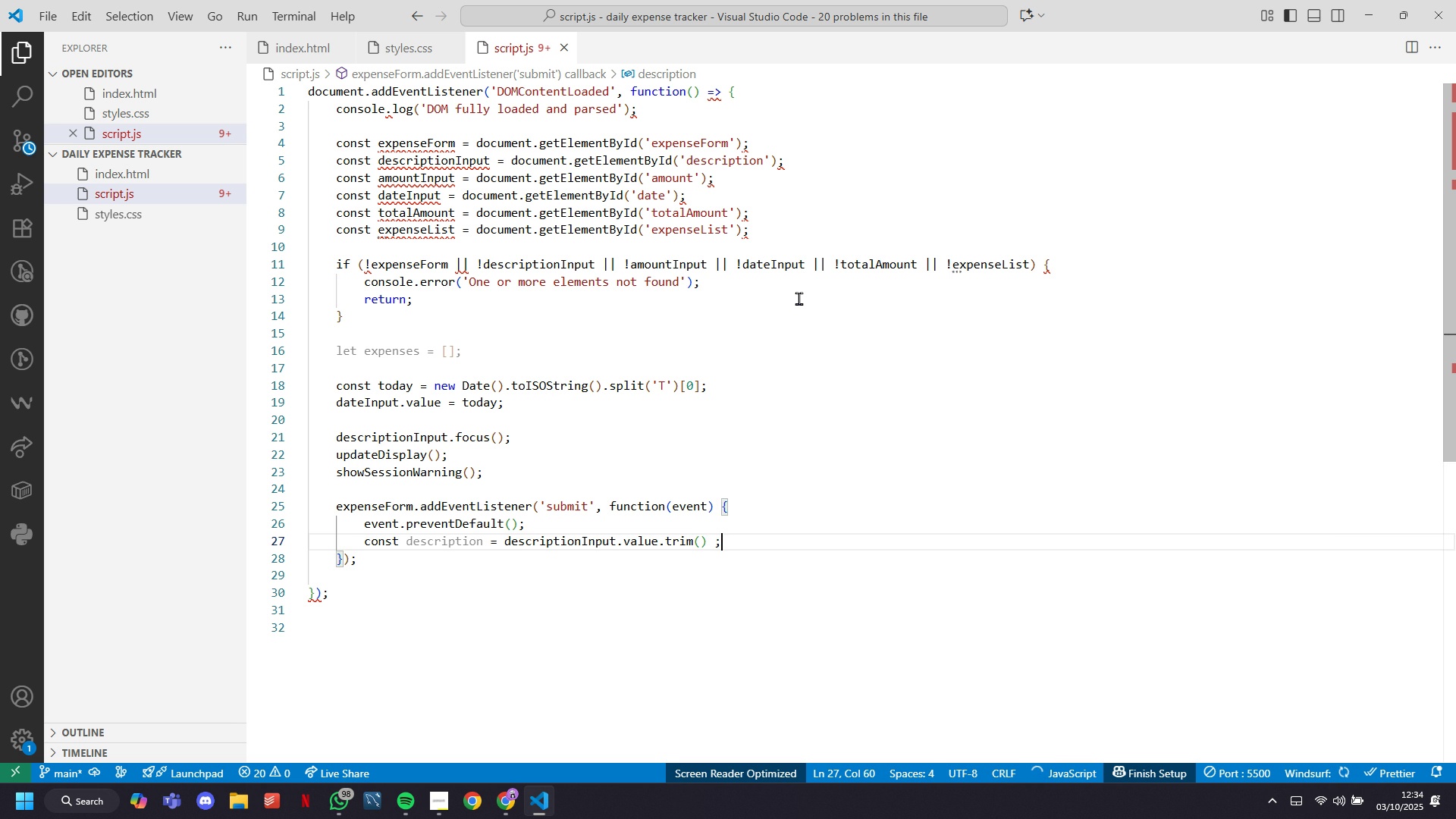 
key(Enter)
 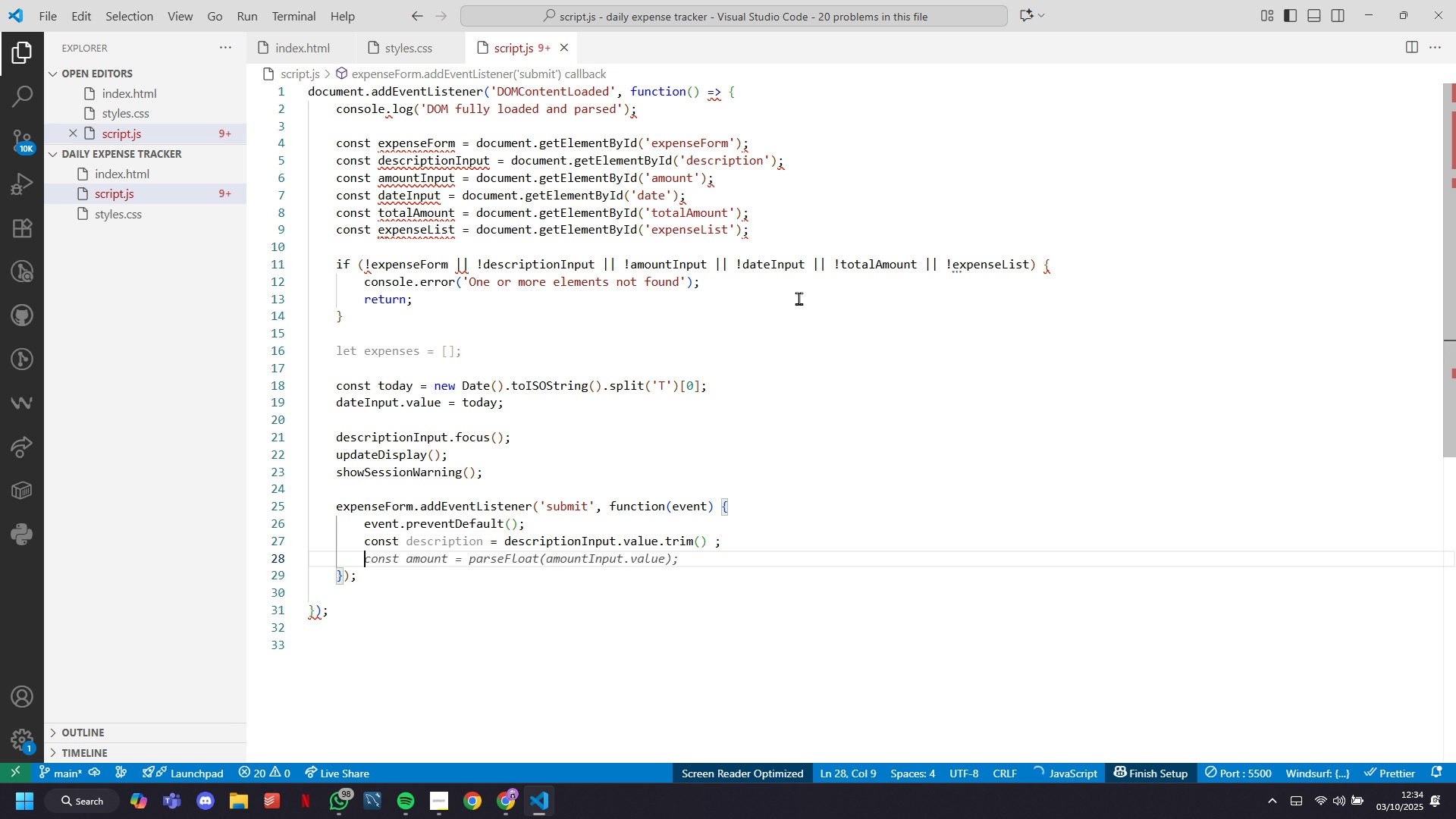 
key(Tab)
 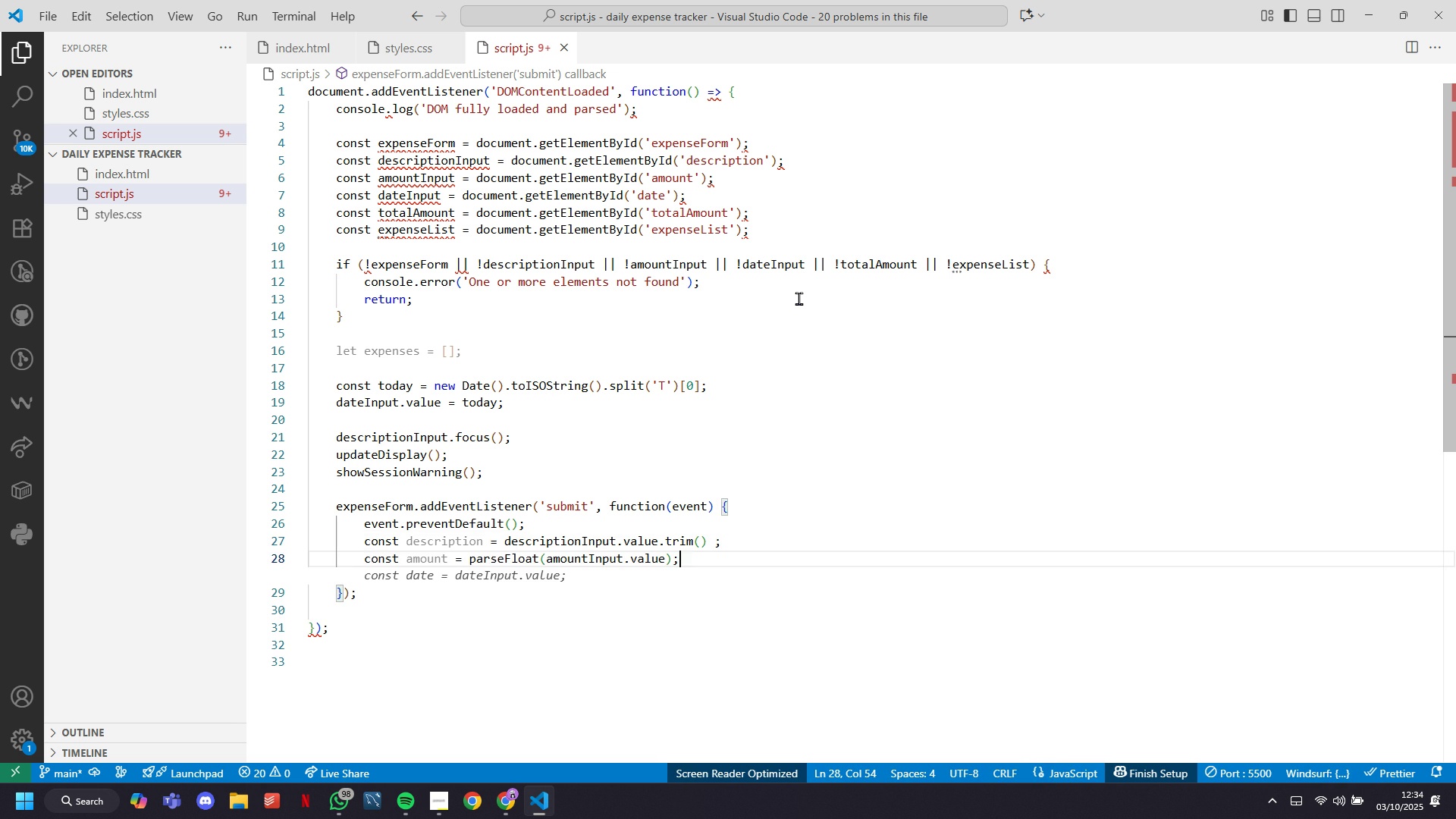 
wait(5.42)
 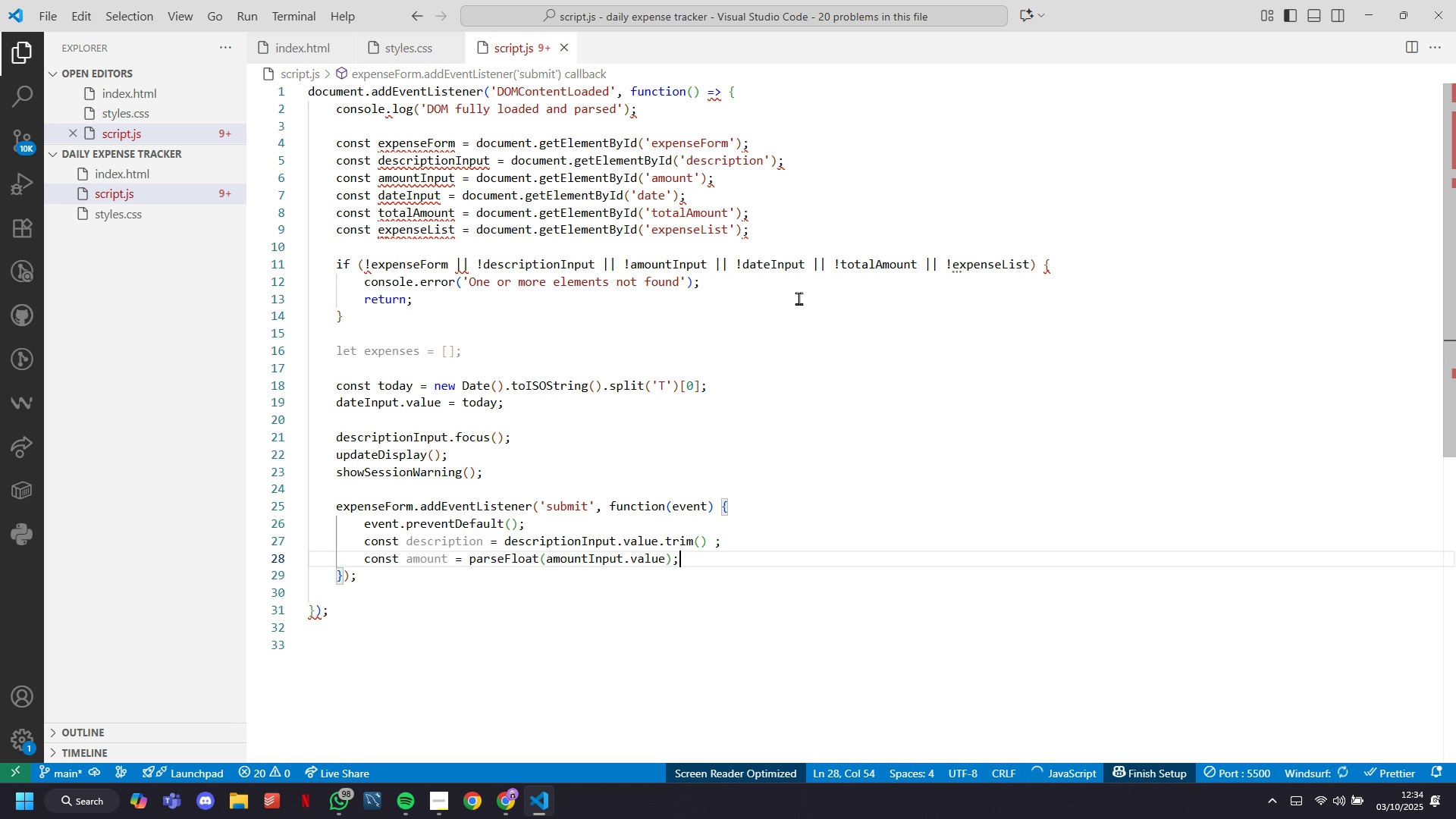 
key(Tab)
 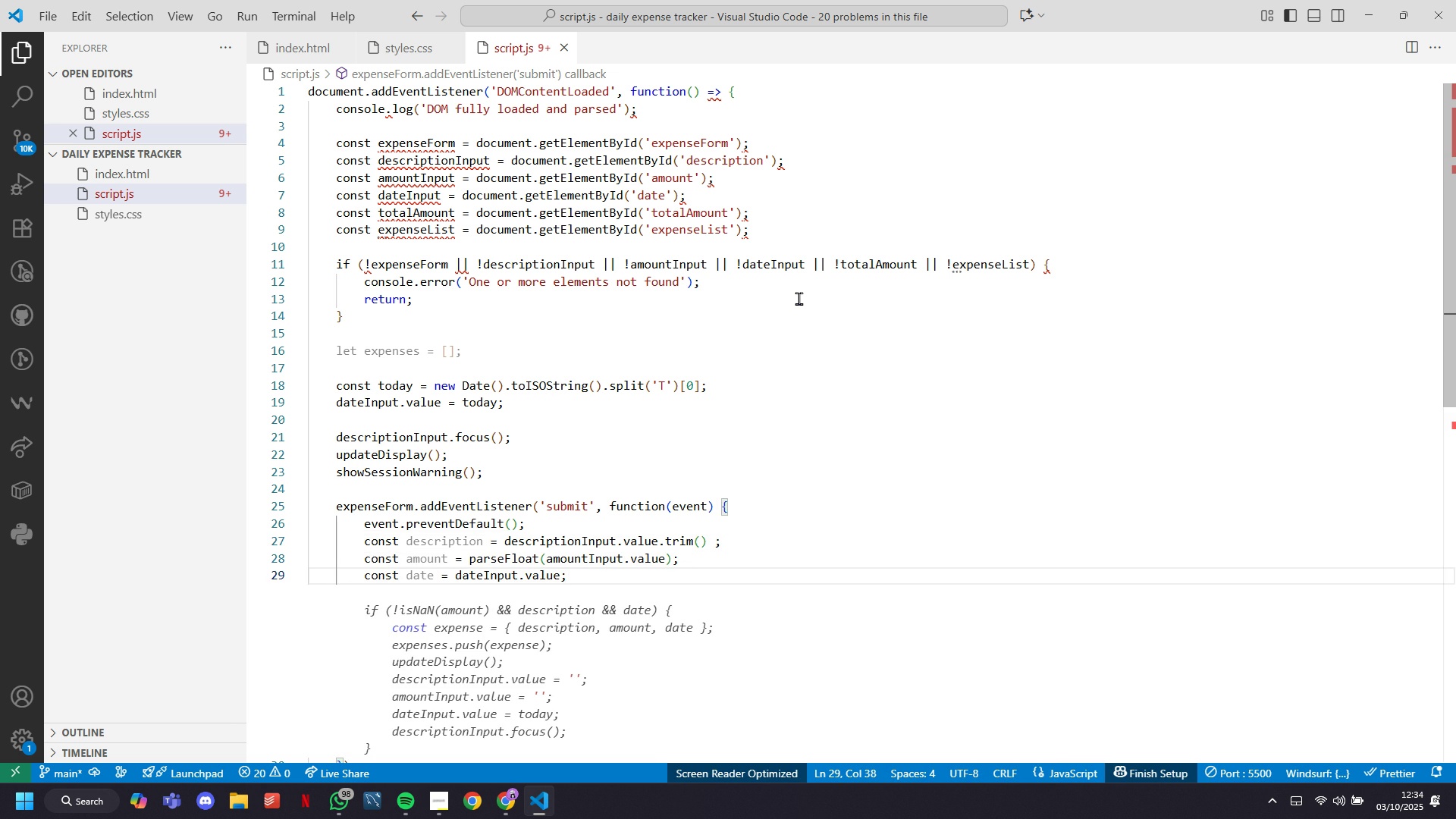 
key(Enter)
 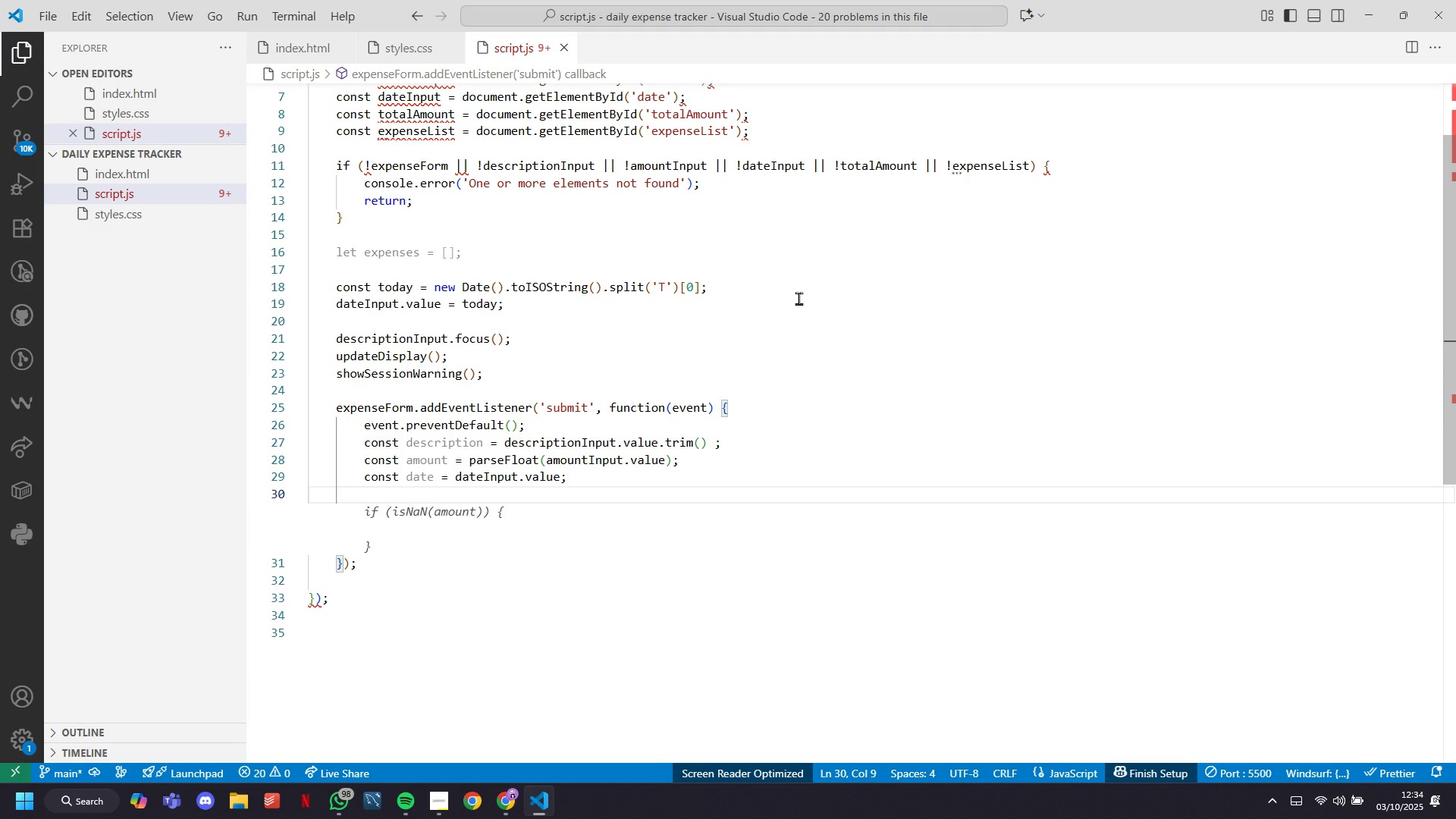 
wait(5.19)
 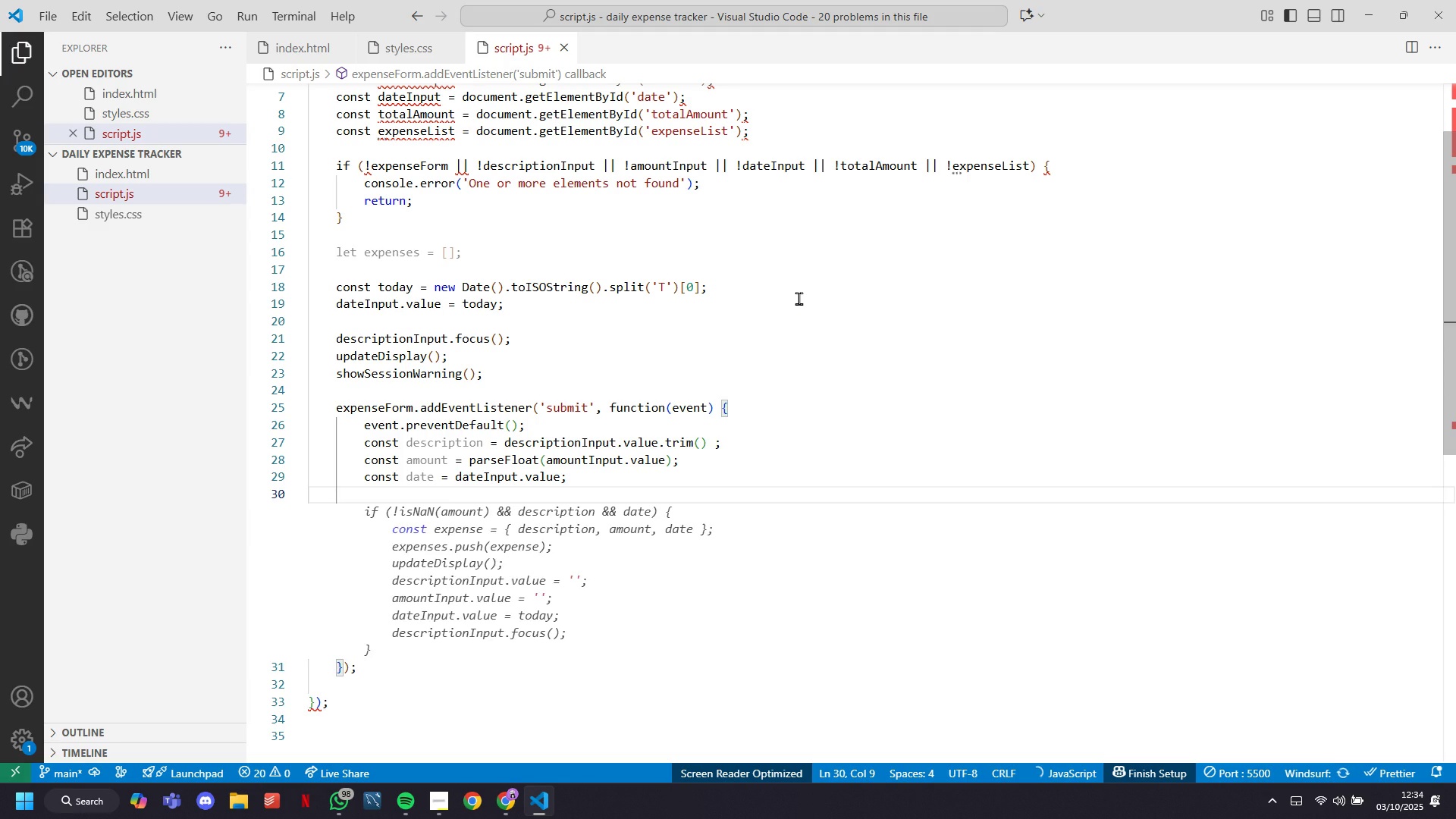 
type(if(!VAlieW)
key(Backspace)
type(Expense)
key(Tab)